 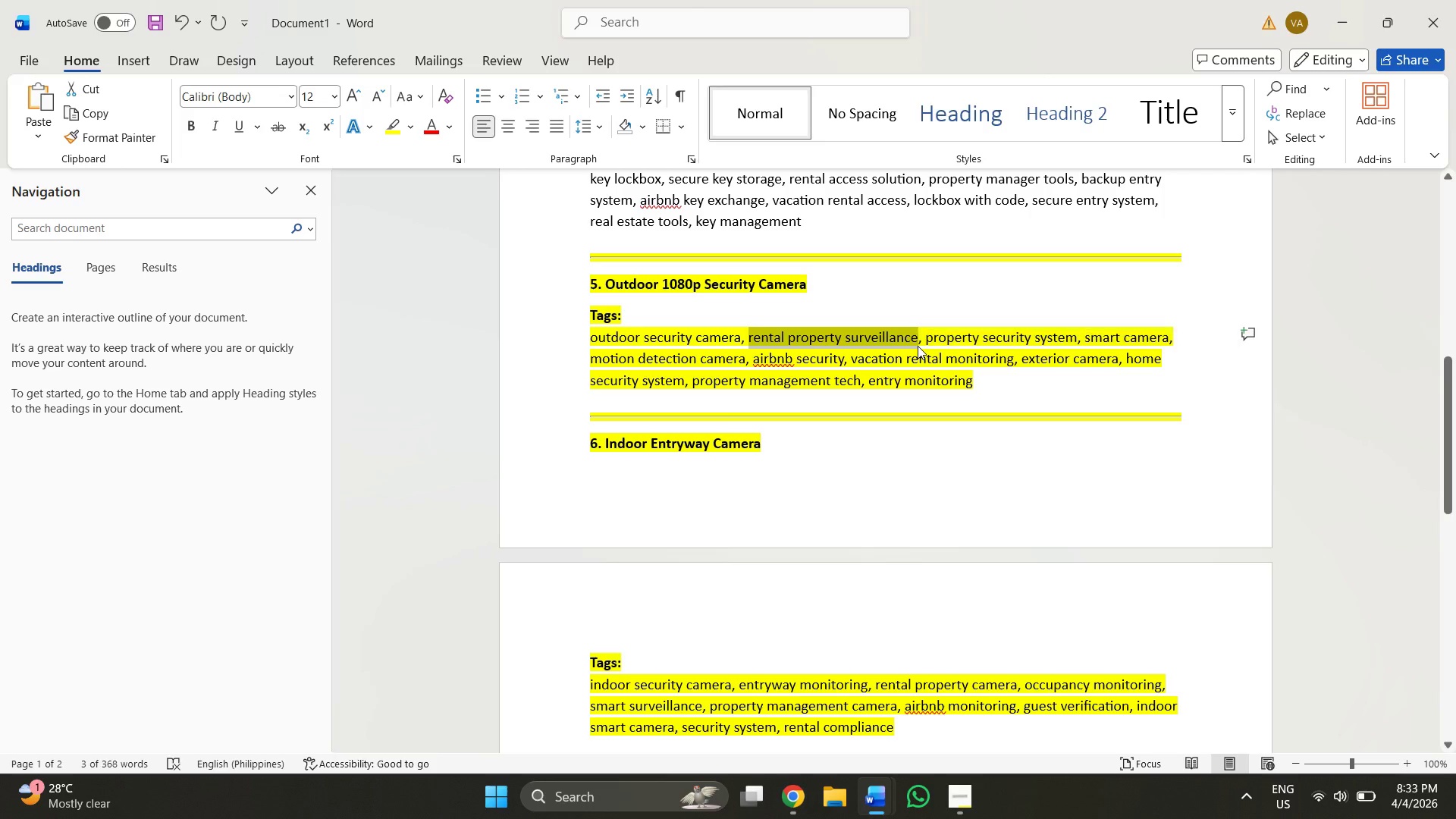 
key(Control+ControlLeft)
 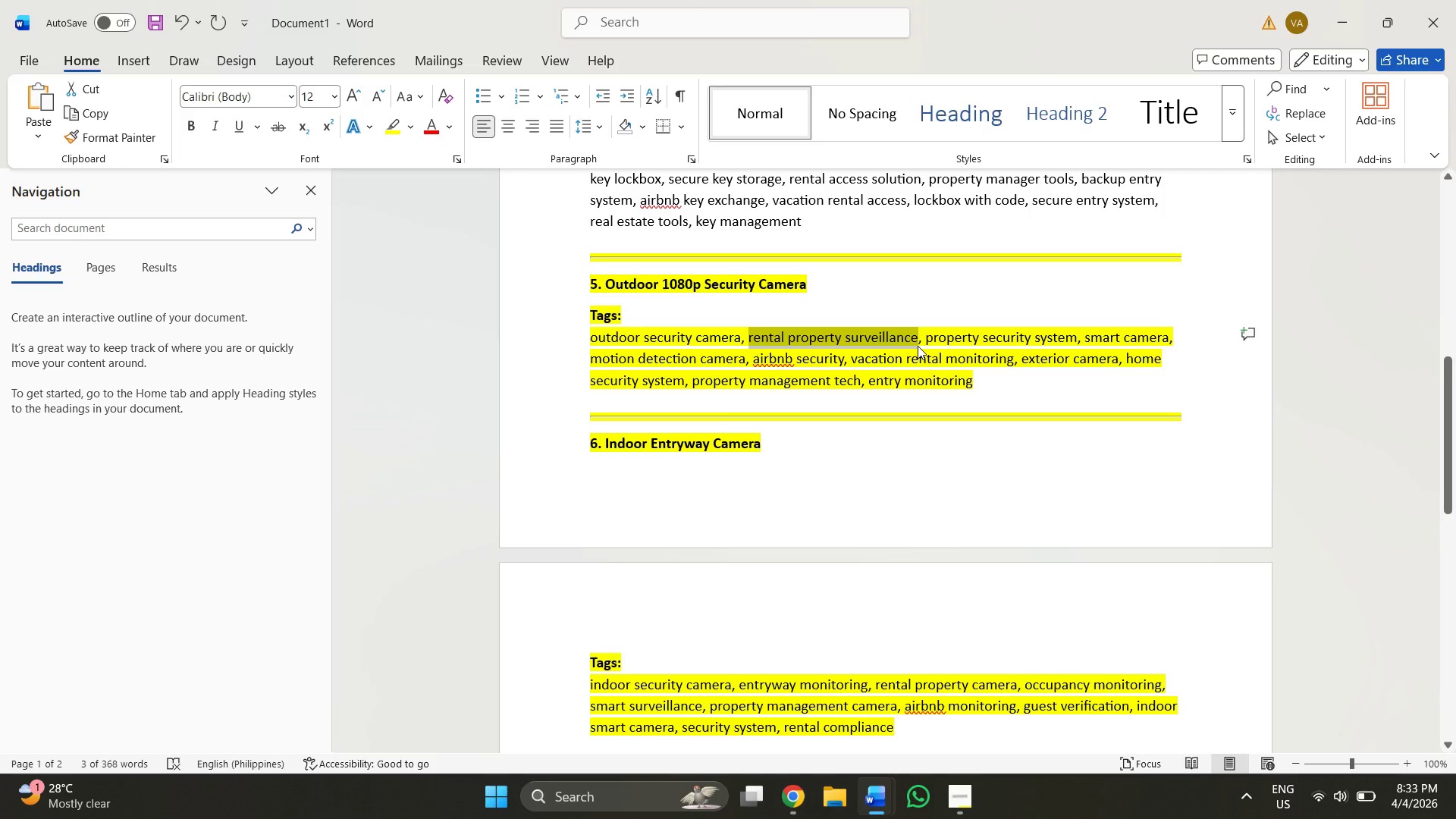 
key(Control+C)
 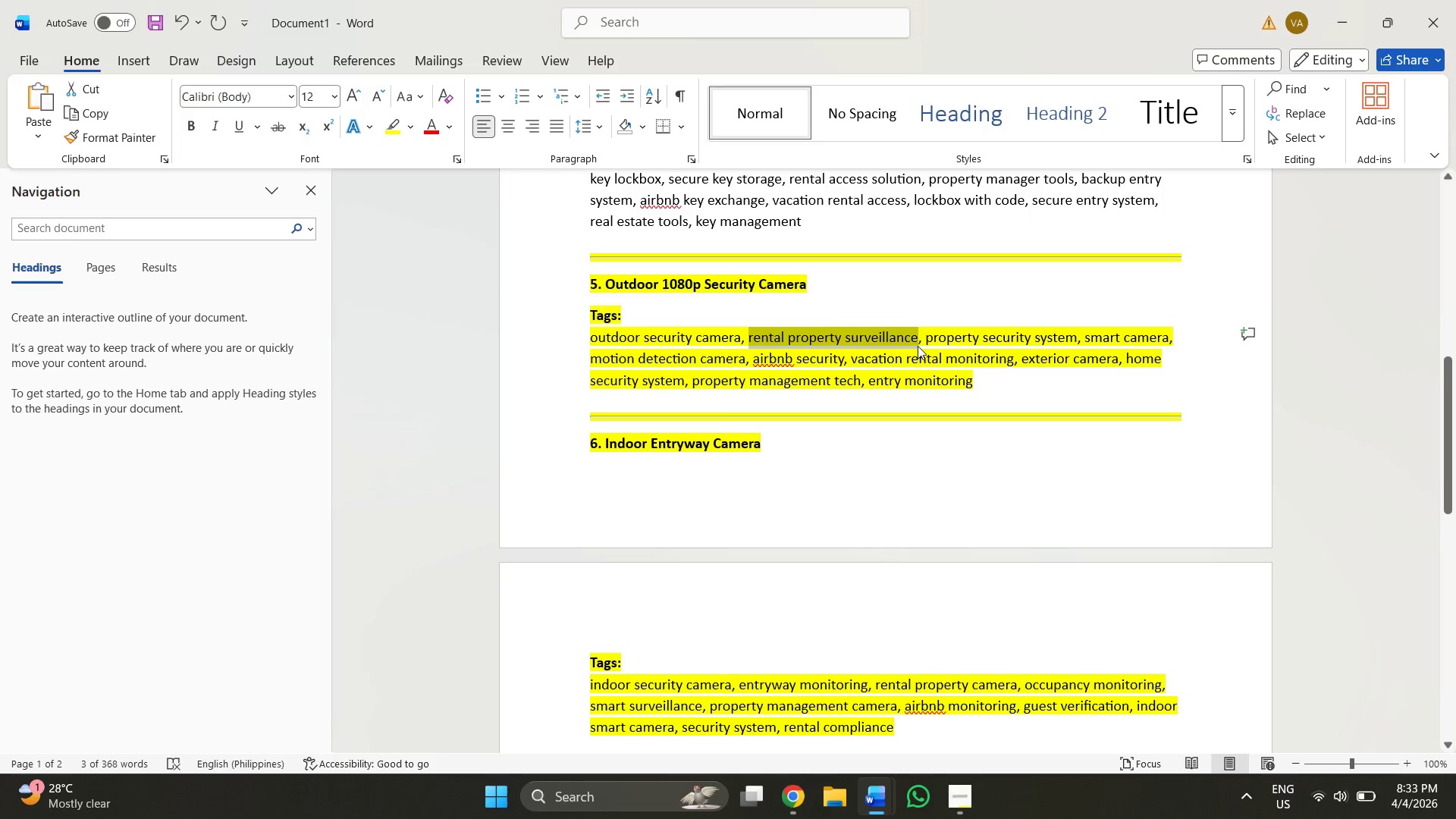 
key(Alt+AltLeft)
 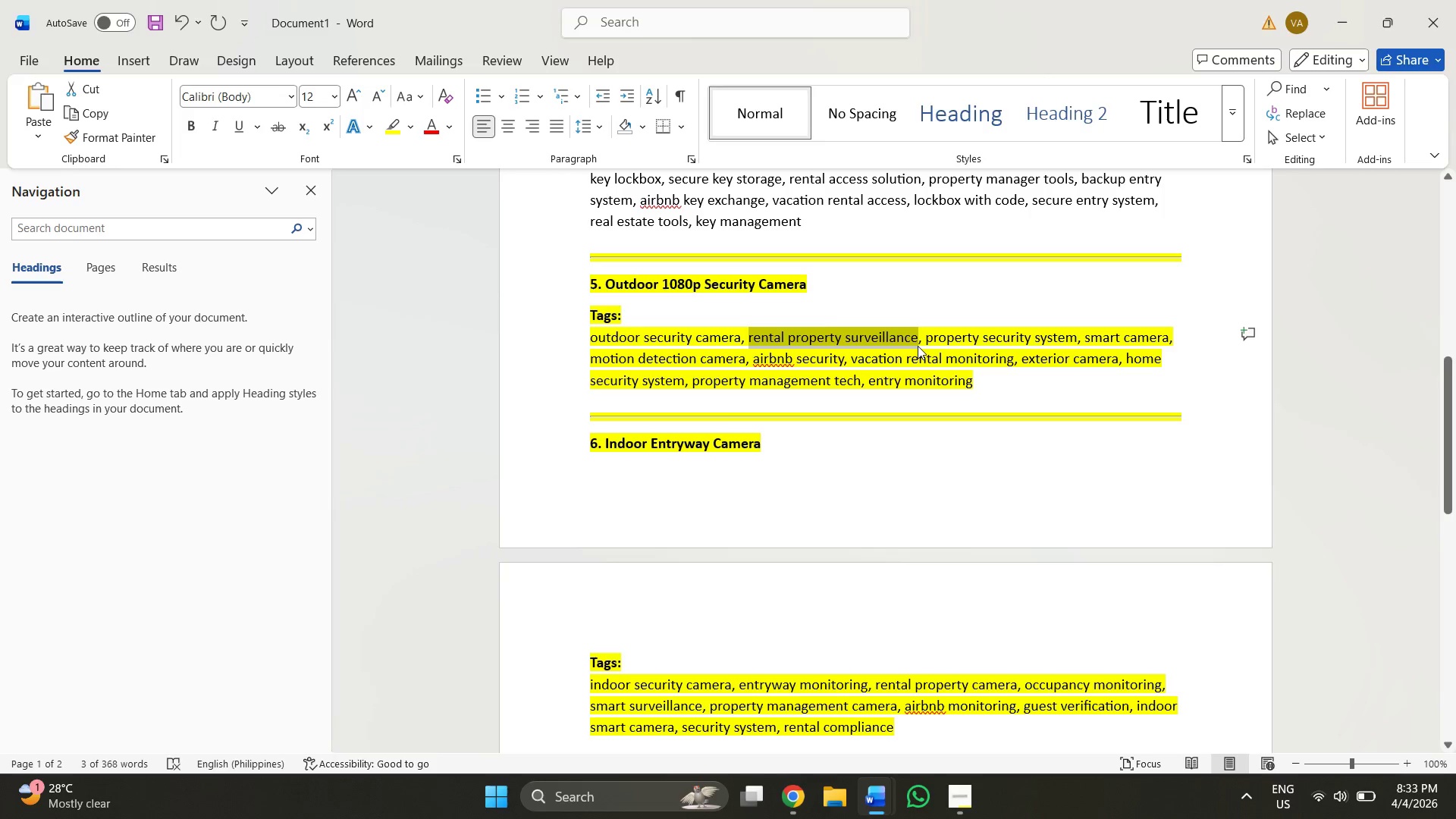 
key(Alt+Tab)